 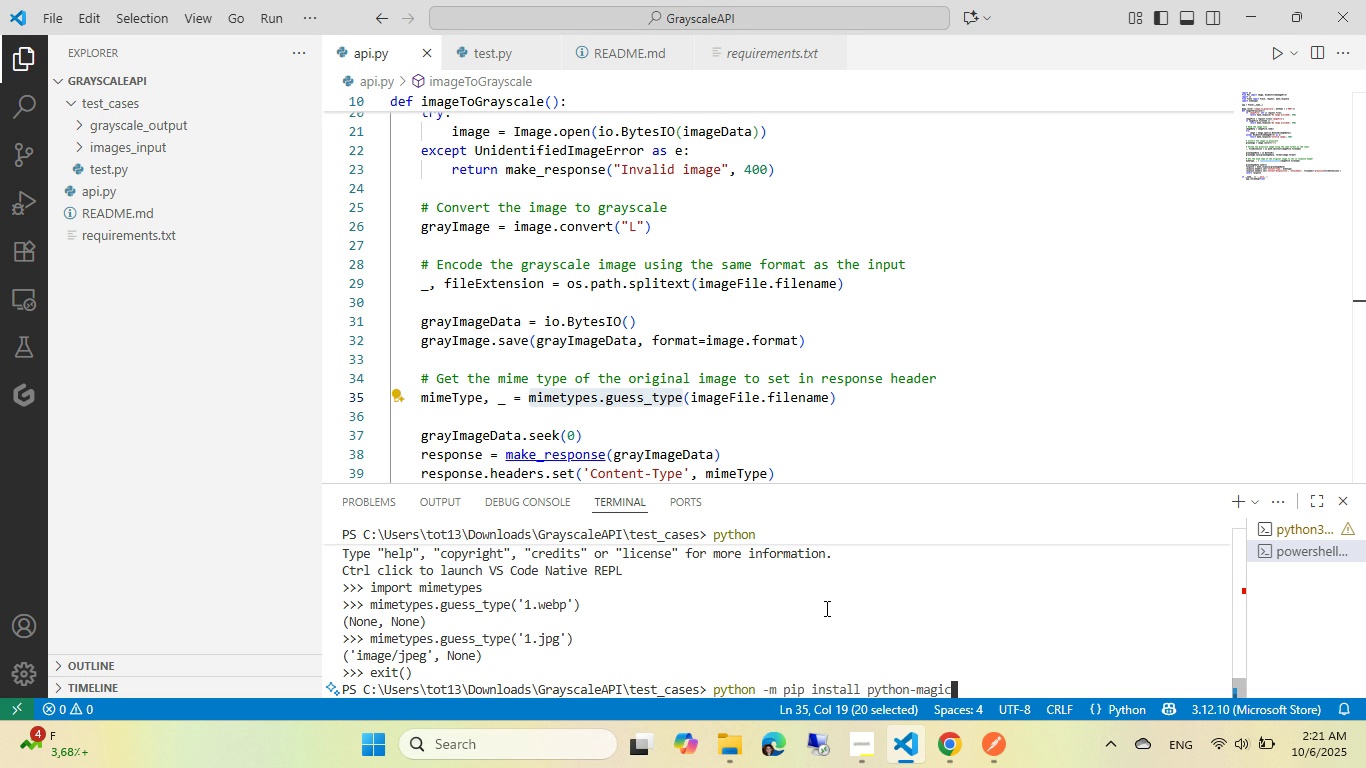 
key(Enter)
 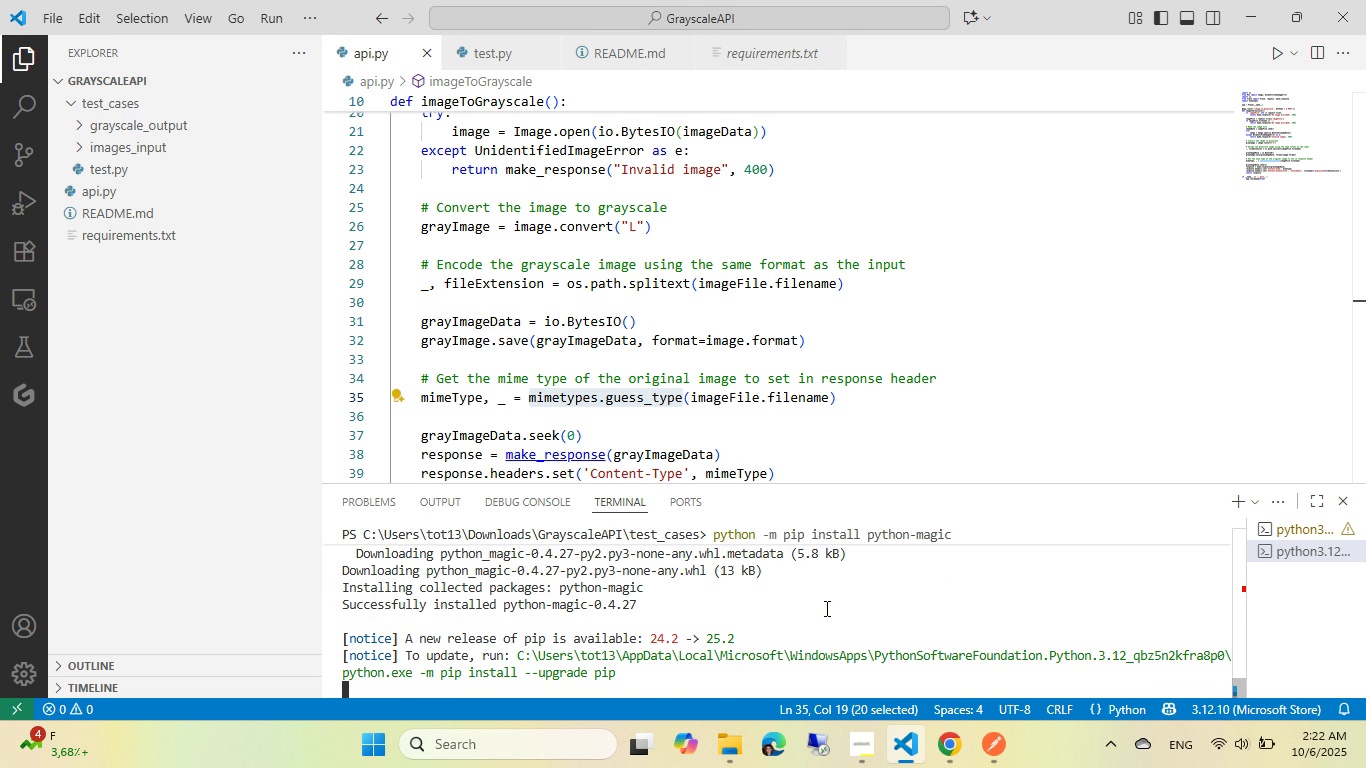 
wait(18.14)
 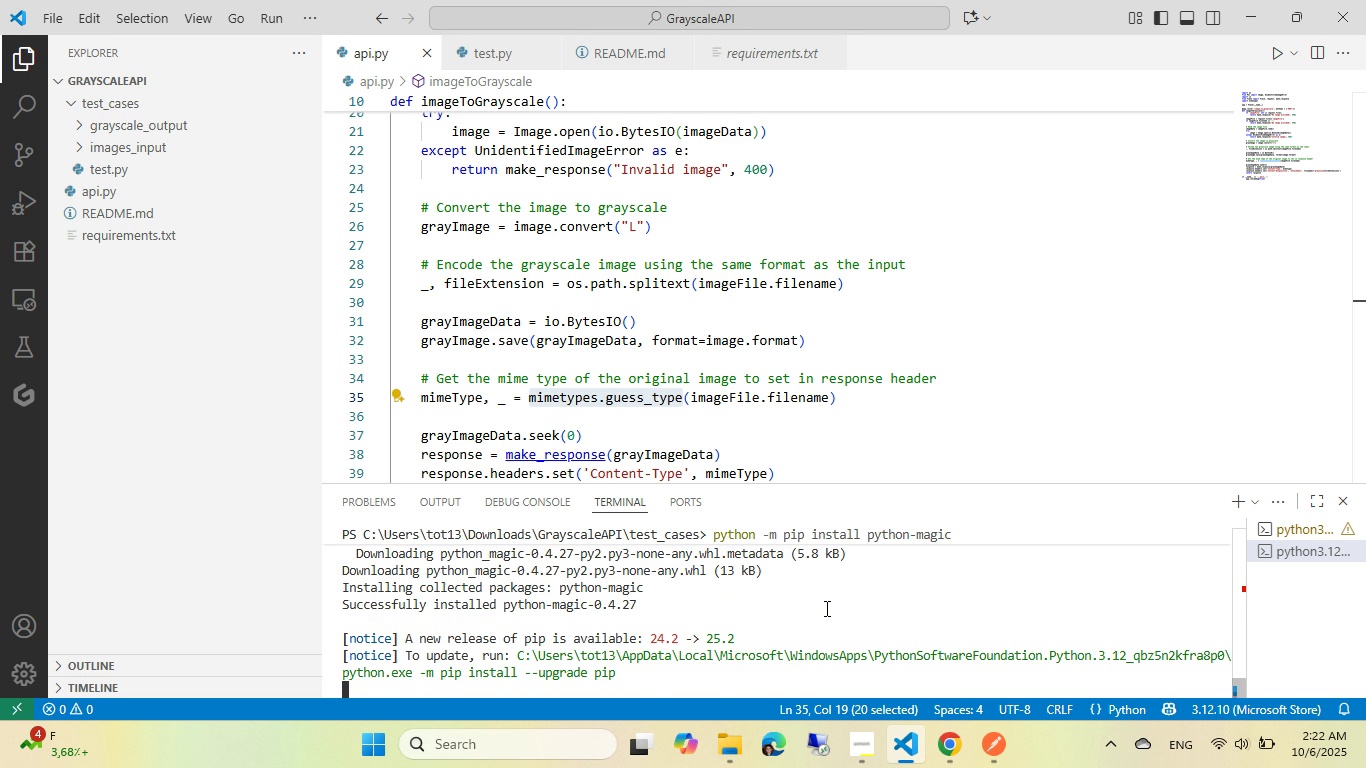 
scroll: coordinate [468, 310], scroll_direction: up, amount: 7.0
 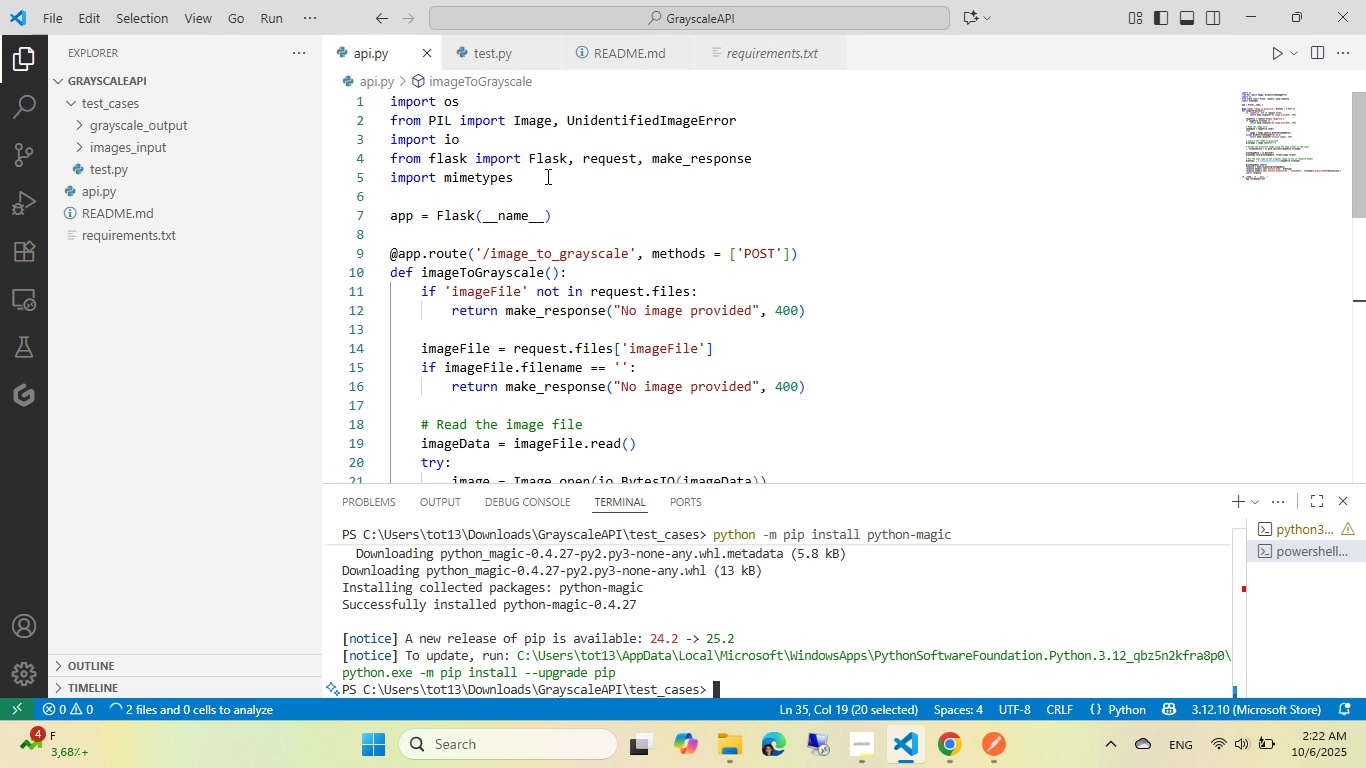 
double_click([496, 177])
 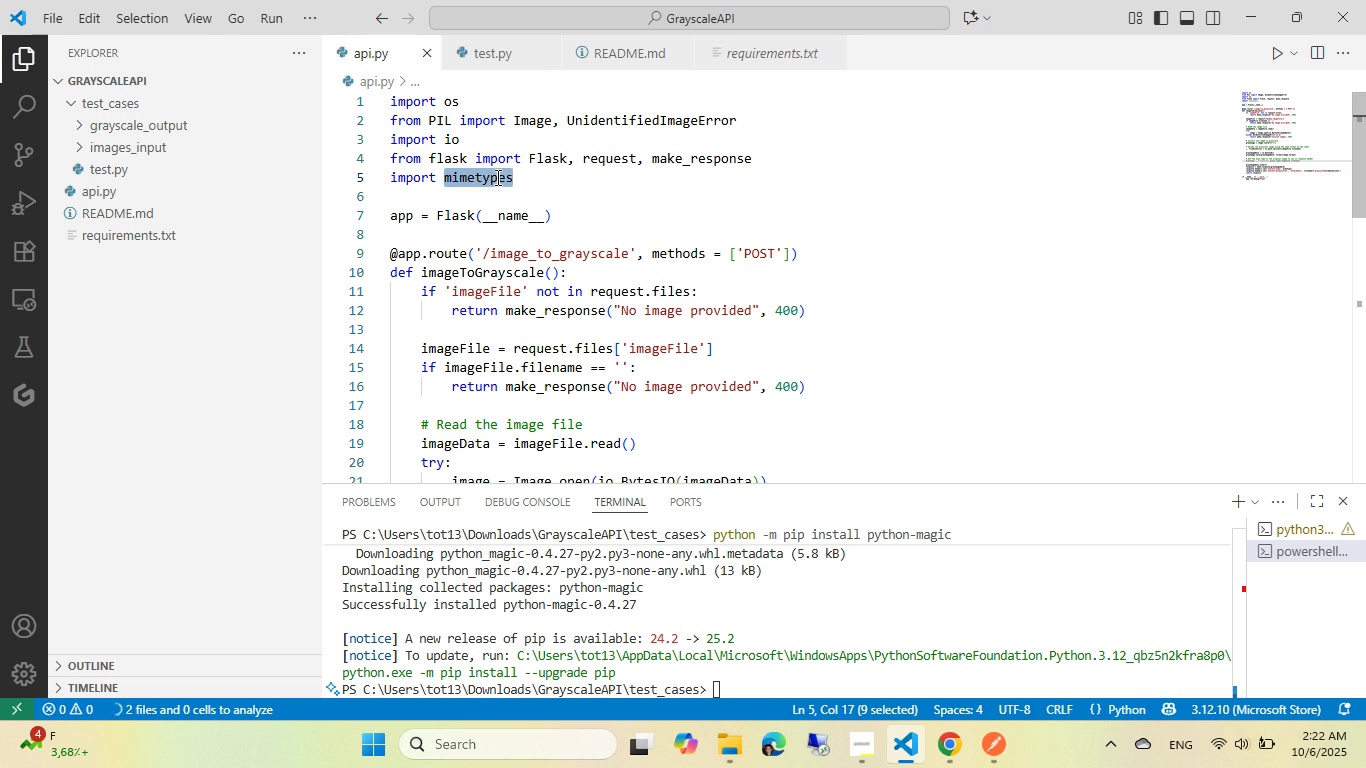 
type(python-)
key(Backspace)